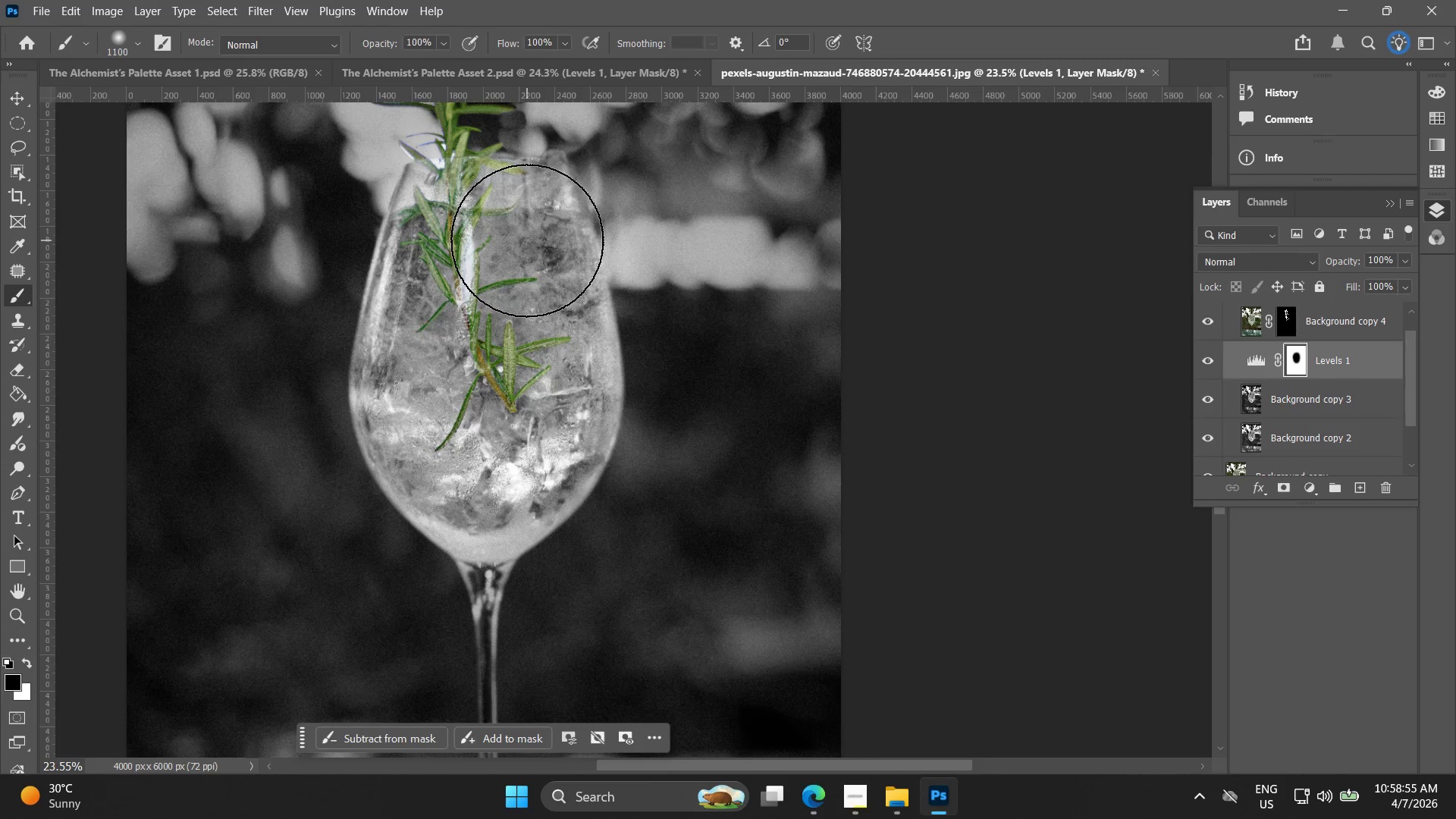 
key(BracketLeft)
 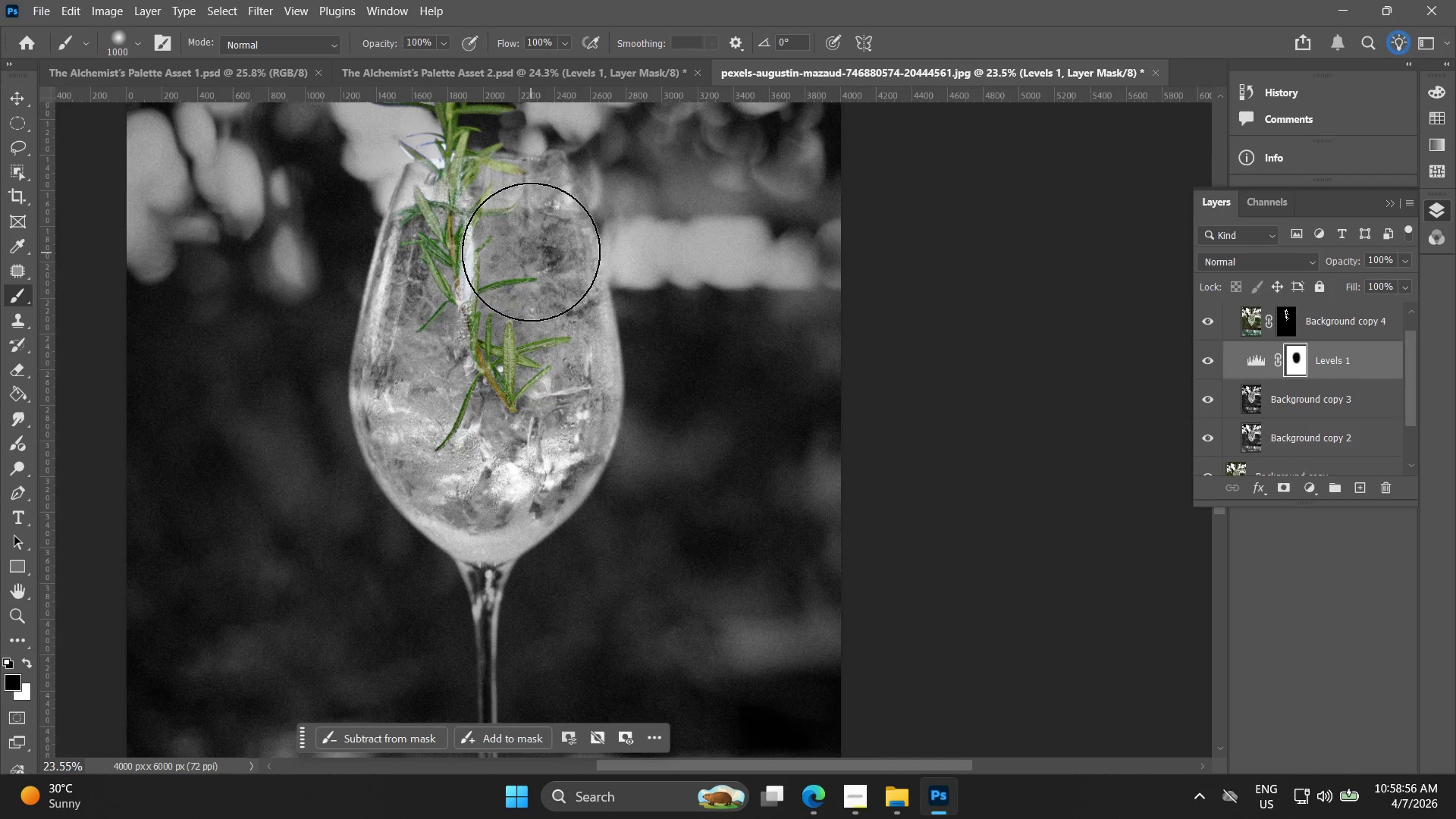 
key(BracketLeft)
 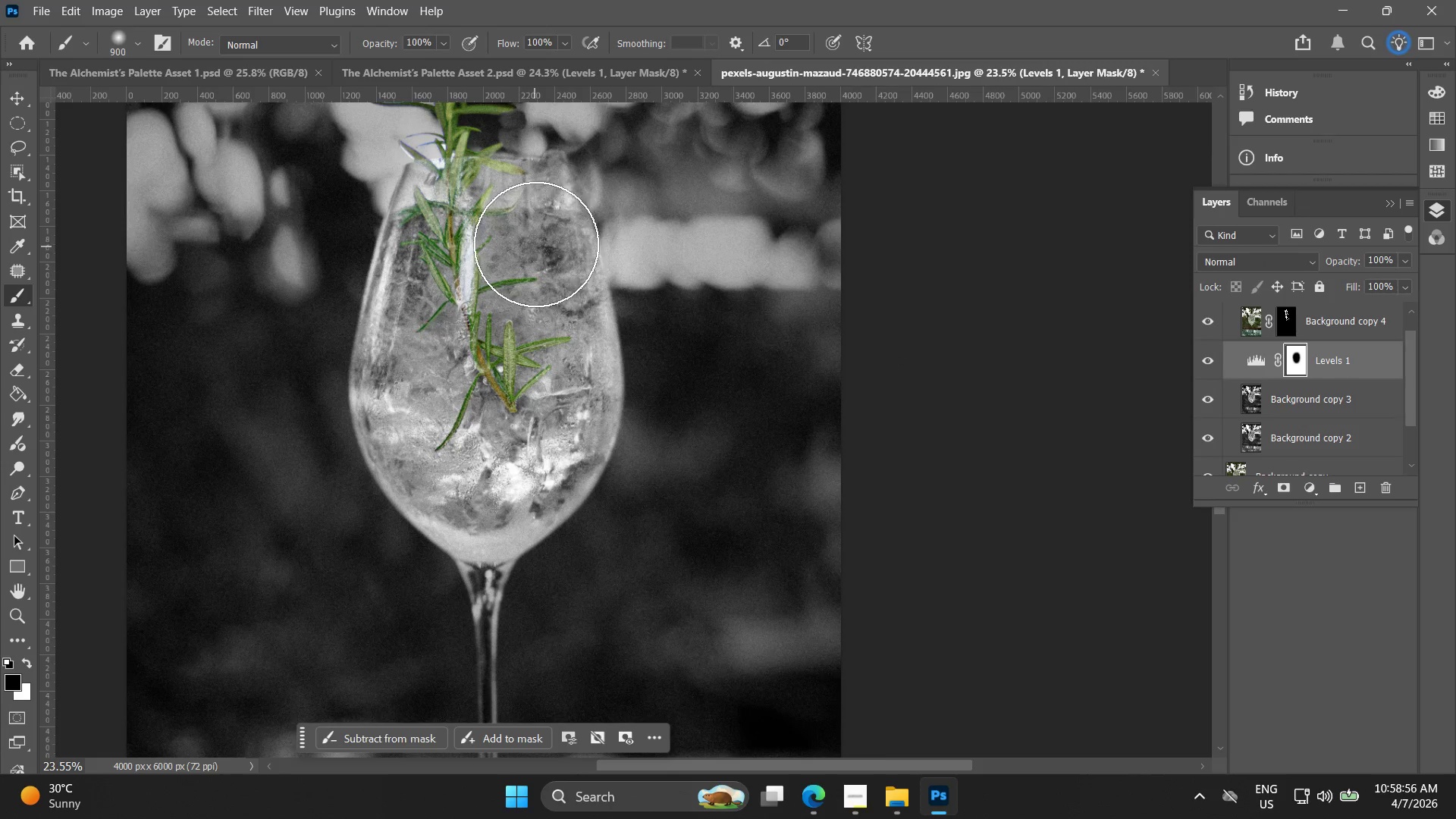 
key(BracketLeft)
 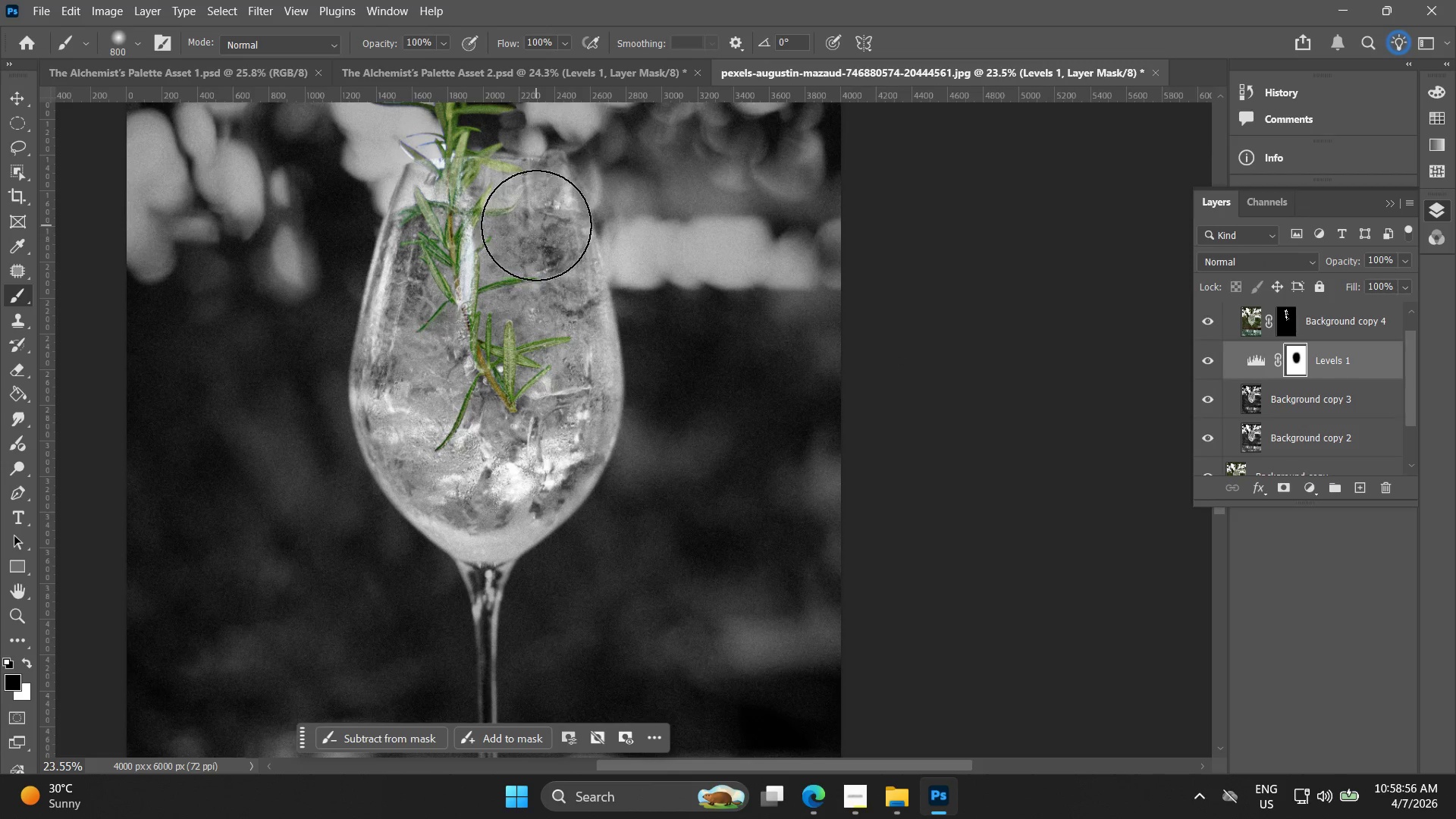 
key(BracketLeft)
 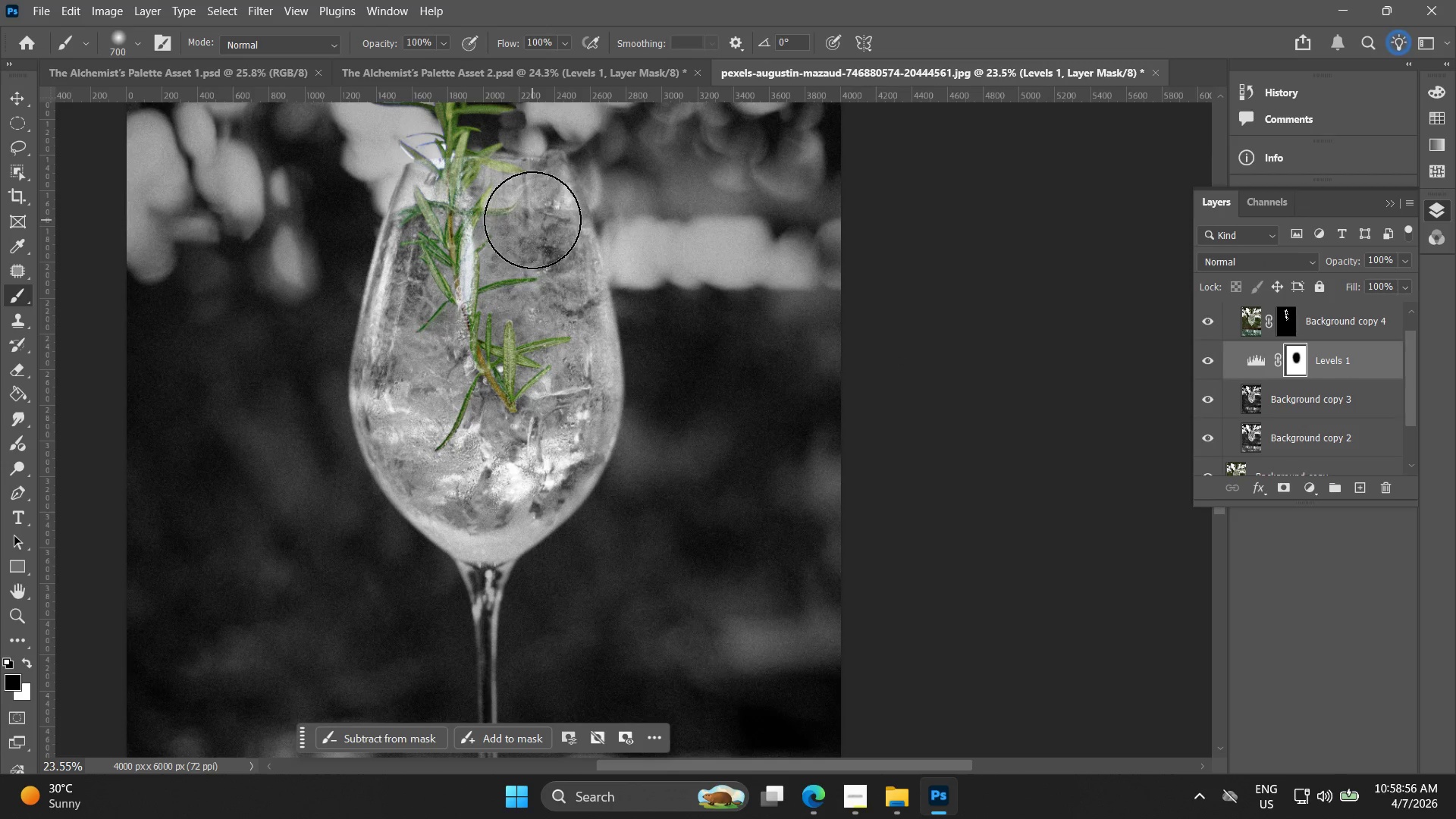 
key(BracketLeft)
 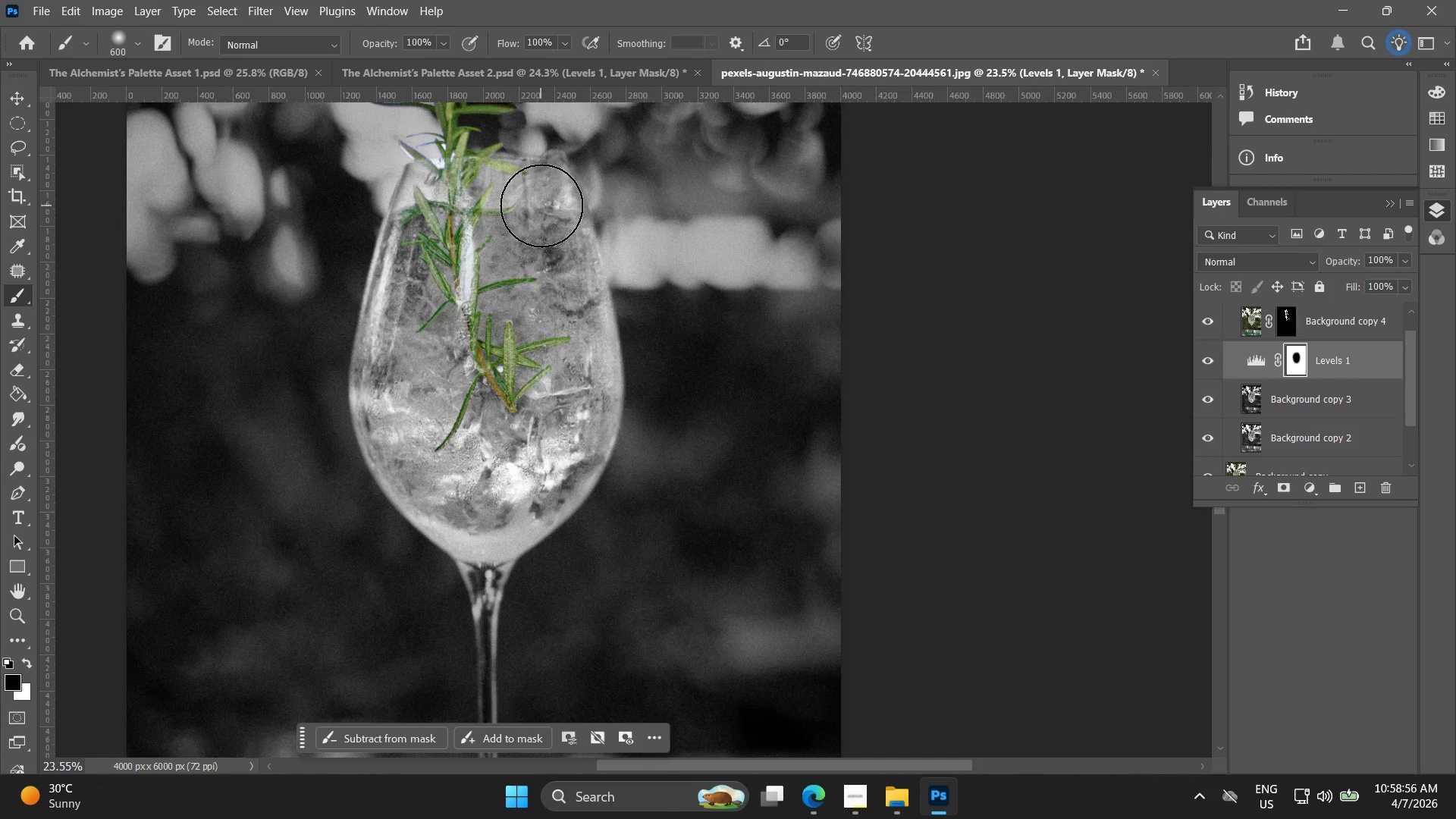 
left_click_drag(start_coordinate=[542, 206], to_coordinate=[544, 461])
 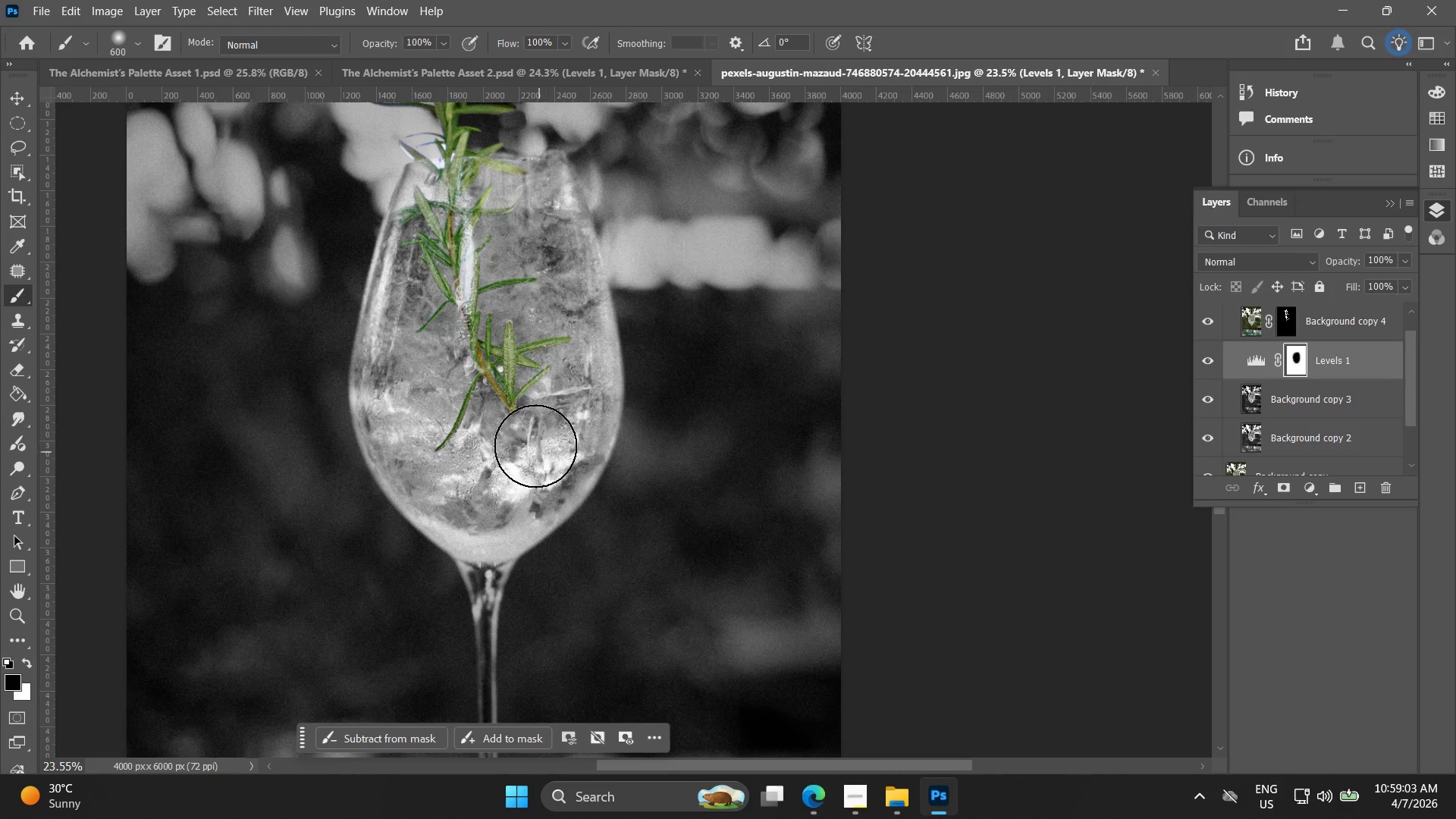 
hold_key(key=AltLeft, duration=0.67)
scroll: coordinate [519, 366], scroll_direction: down, amount: 11.0
 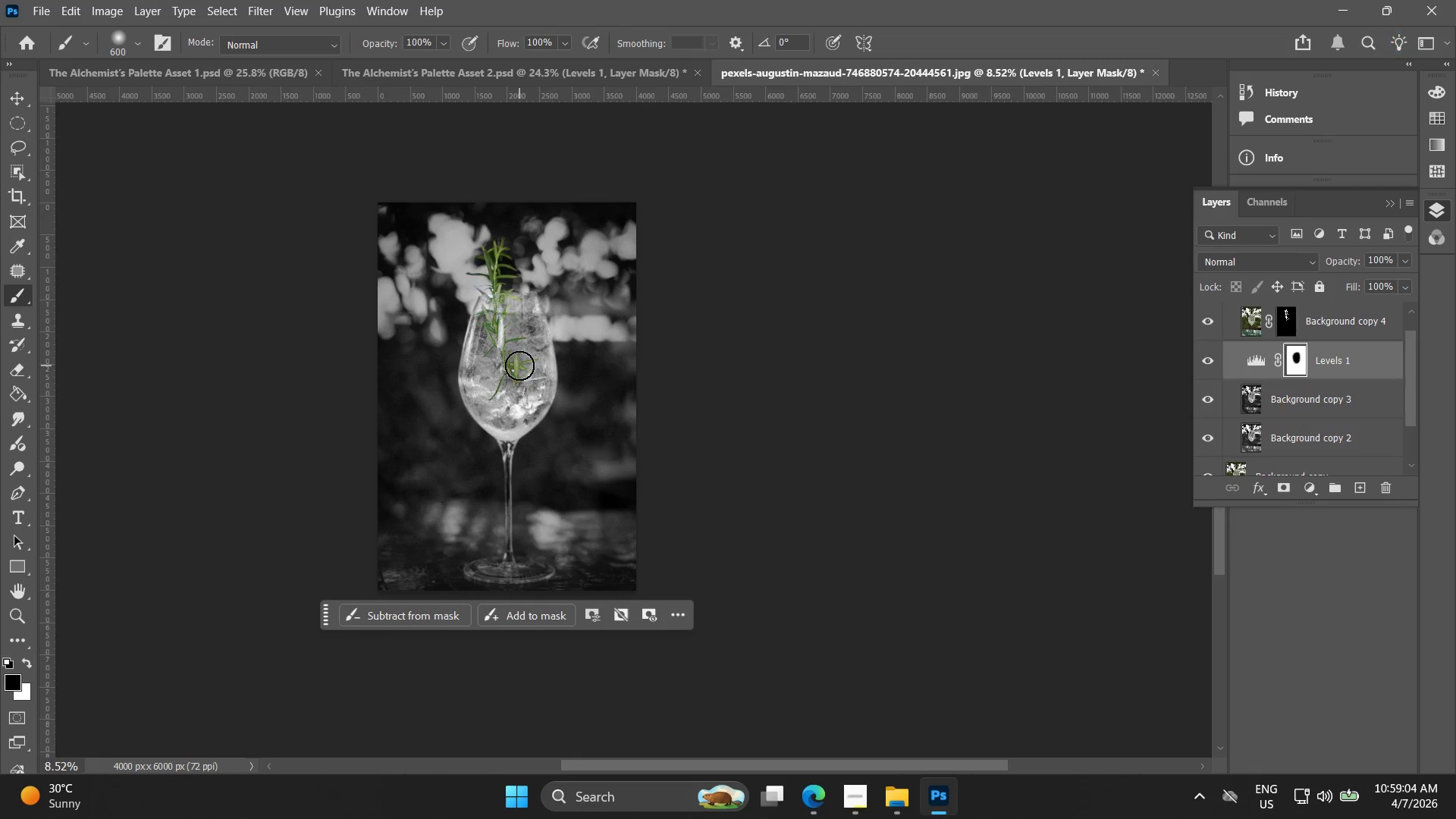 
key(V)
 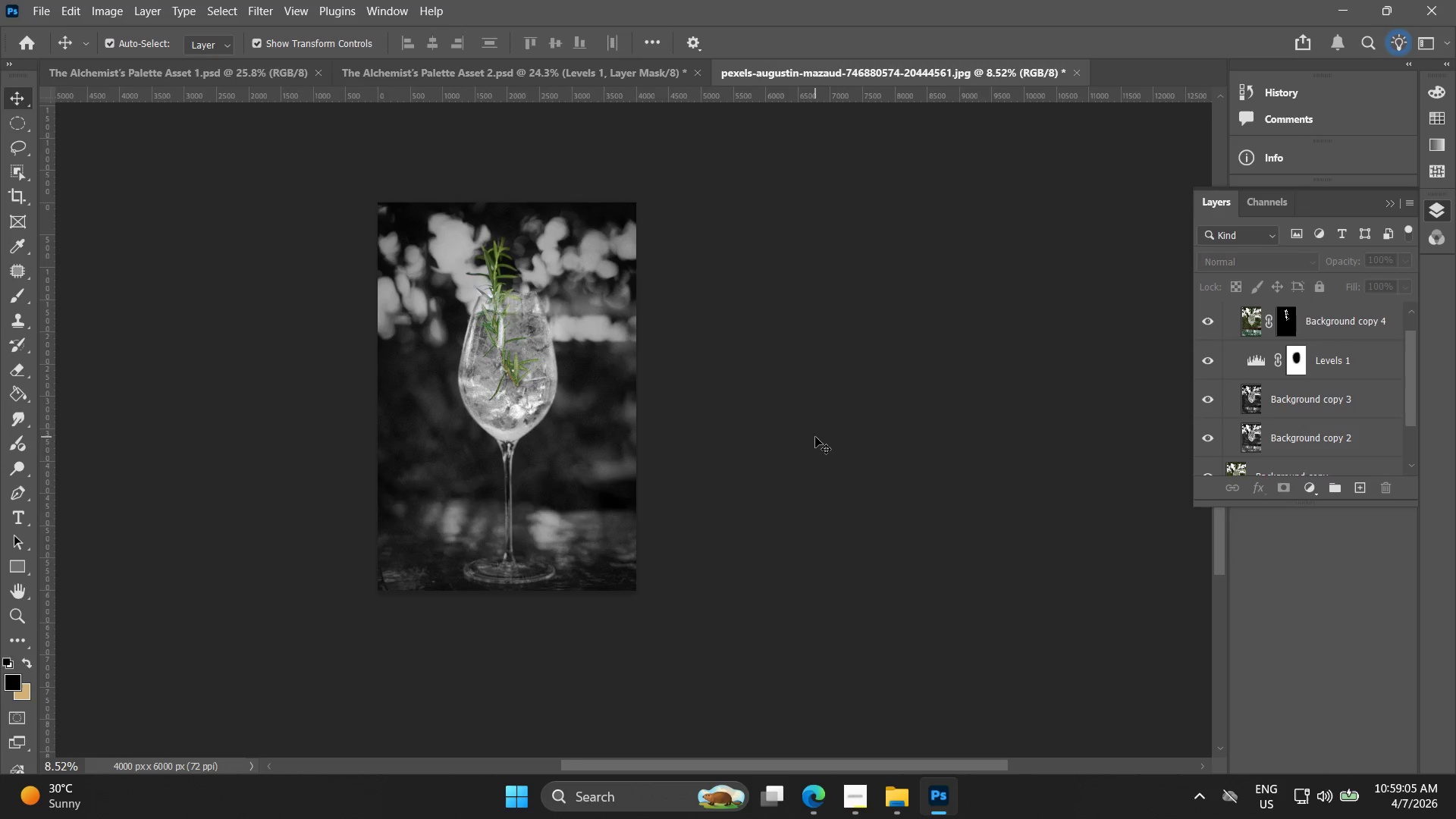 
hold_key(key=Space, duration=0.48)
 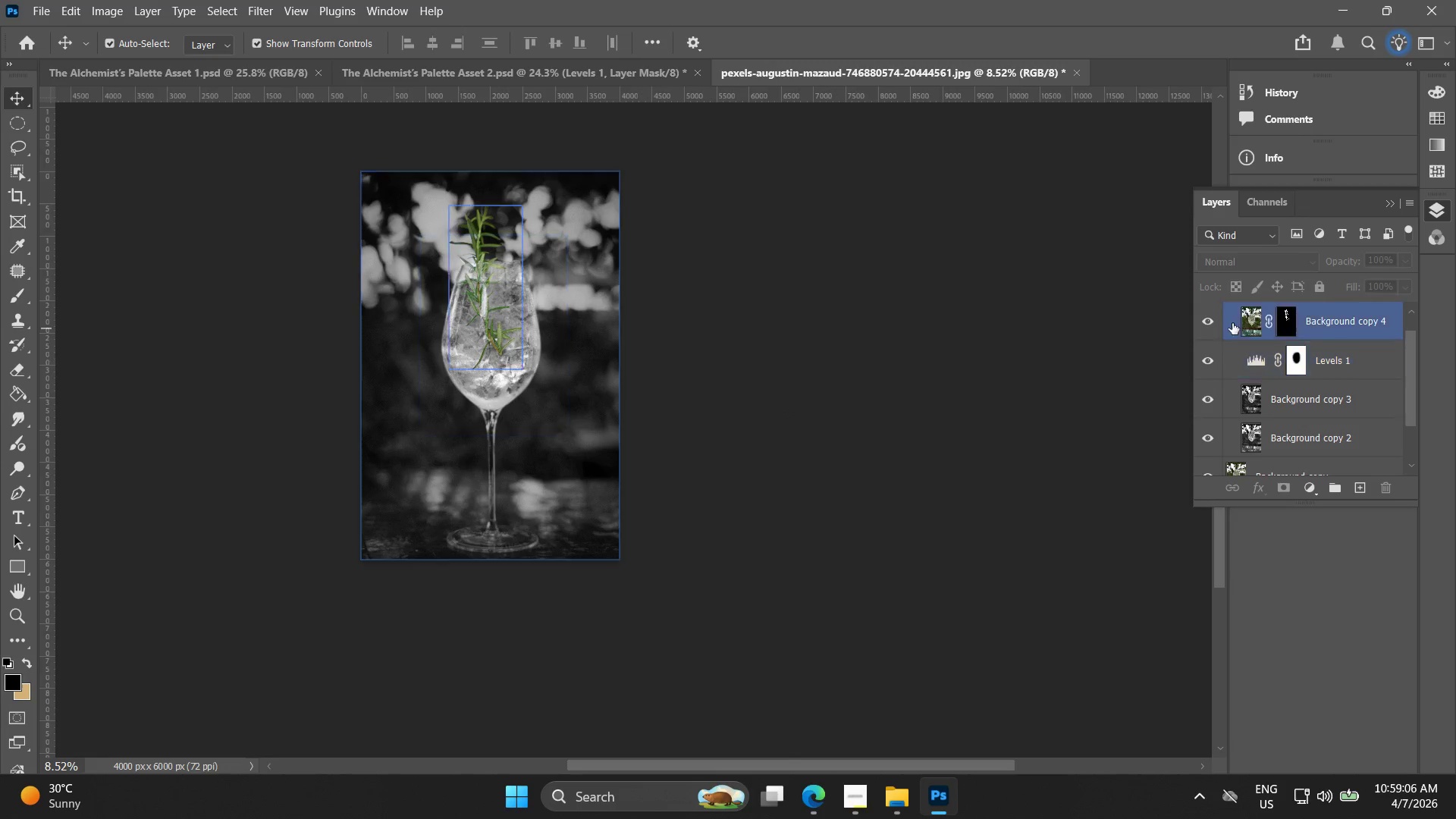 
left_click_drag(start_coordinate=[807, 444], to_coordinate=[790, 413])
 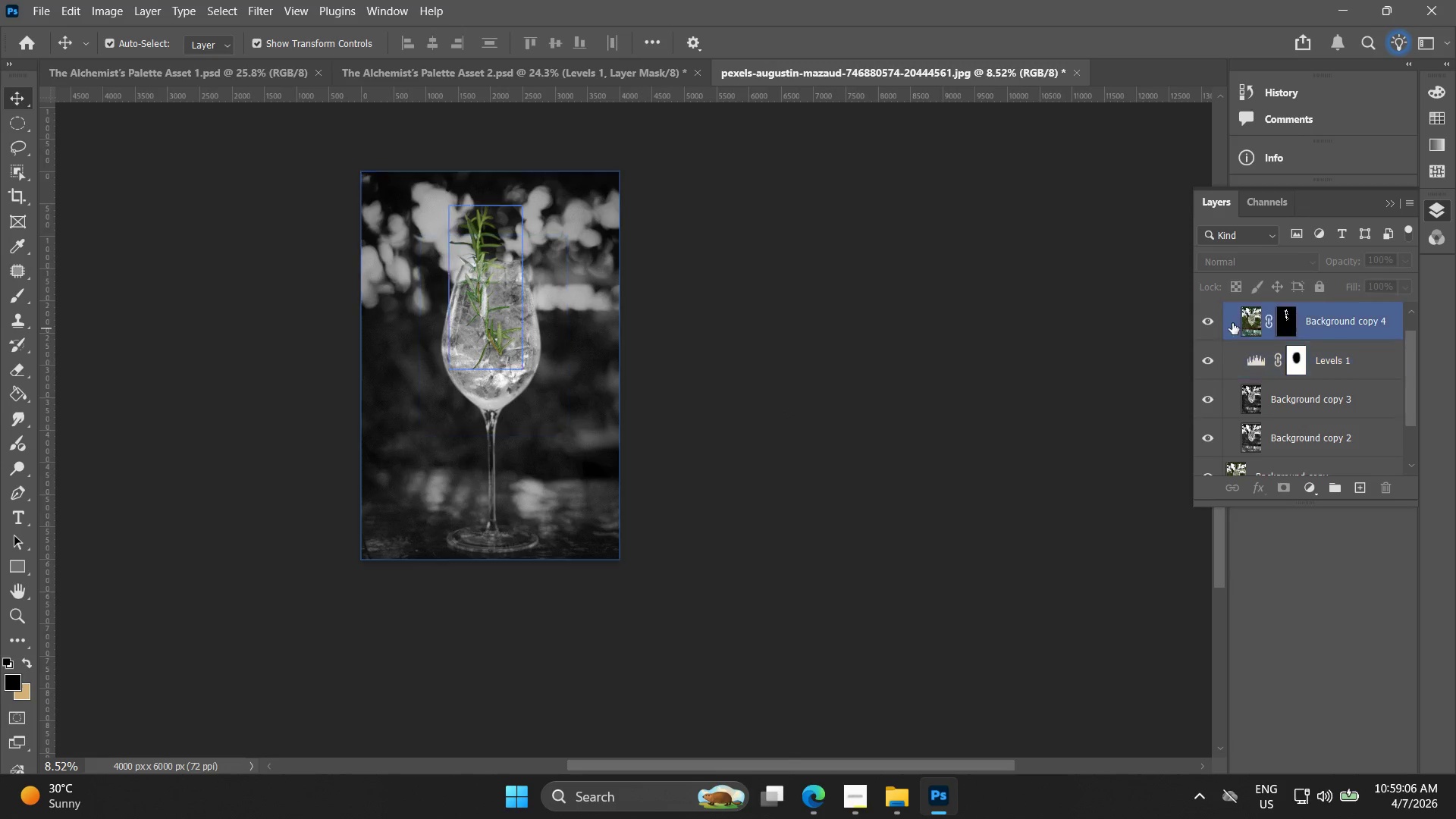 
scroll: coordinate [1216, 334], scroll_direction: up, amount: 4.0
 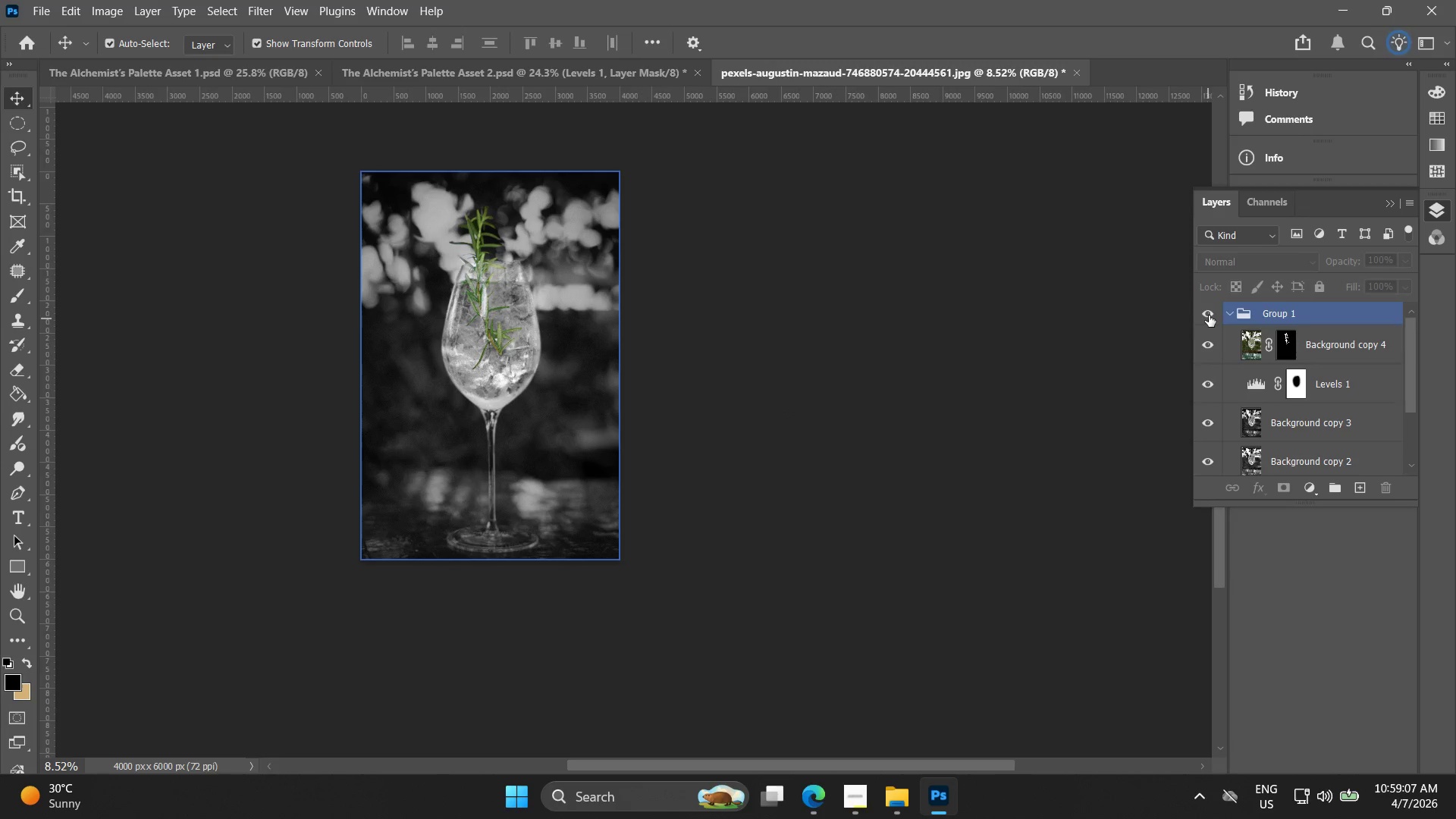 
left_click([1209, 312])
 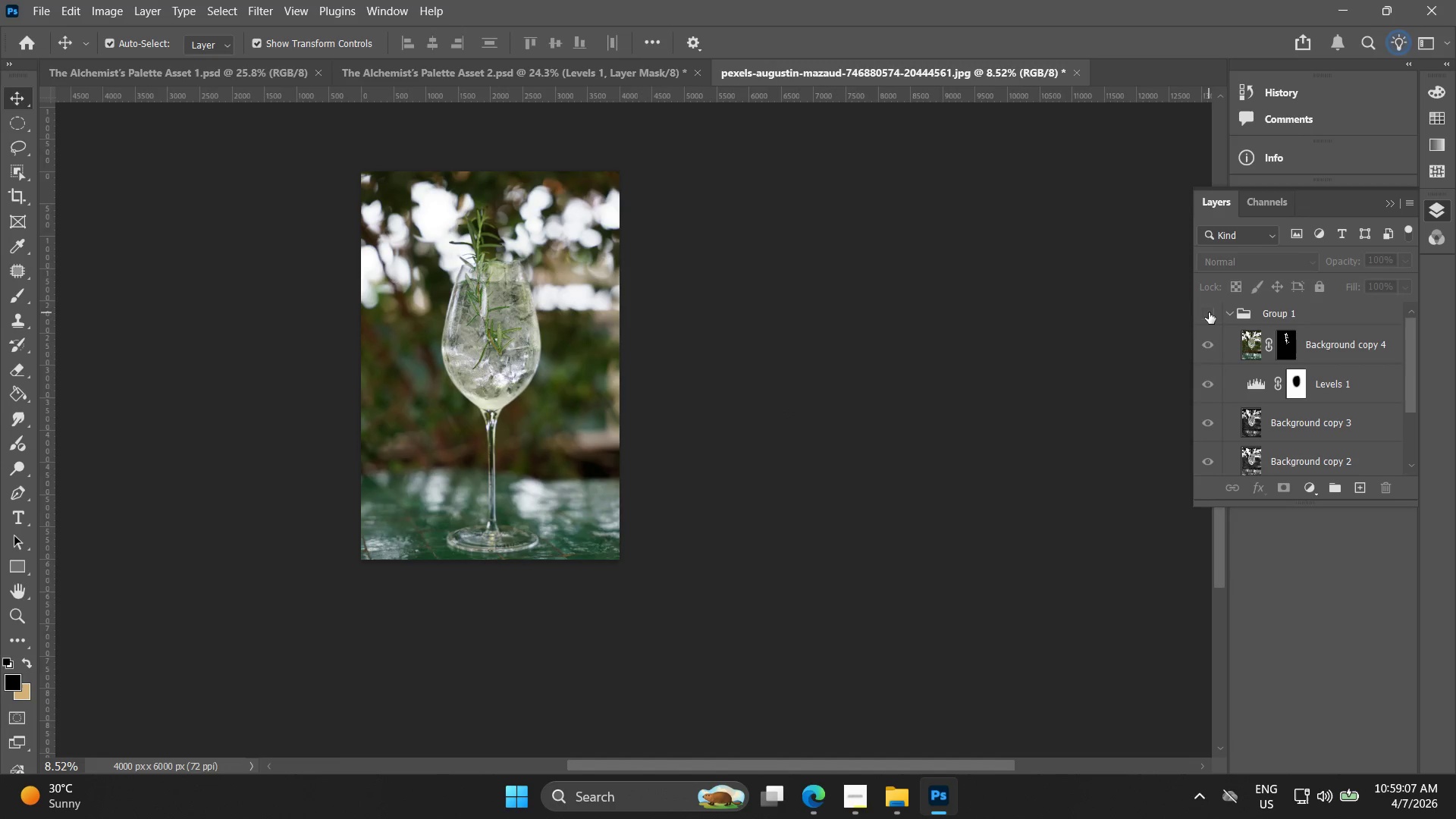 
left_click([1209, 312])
 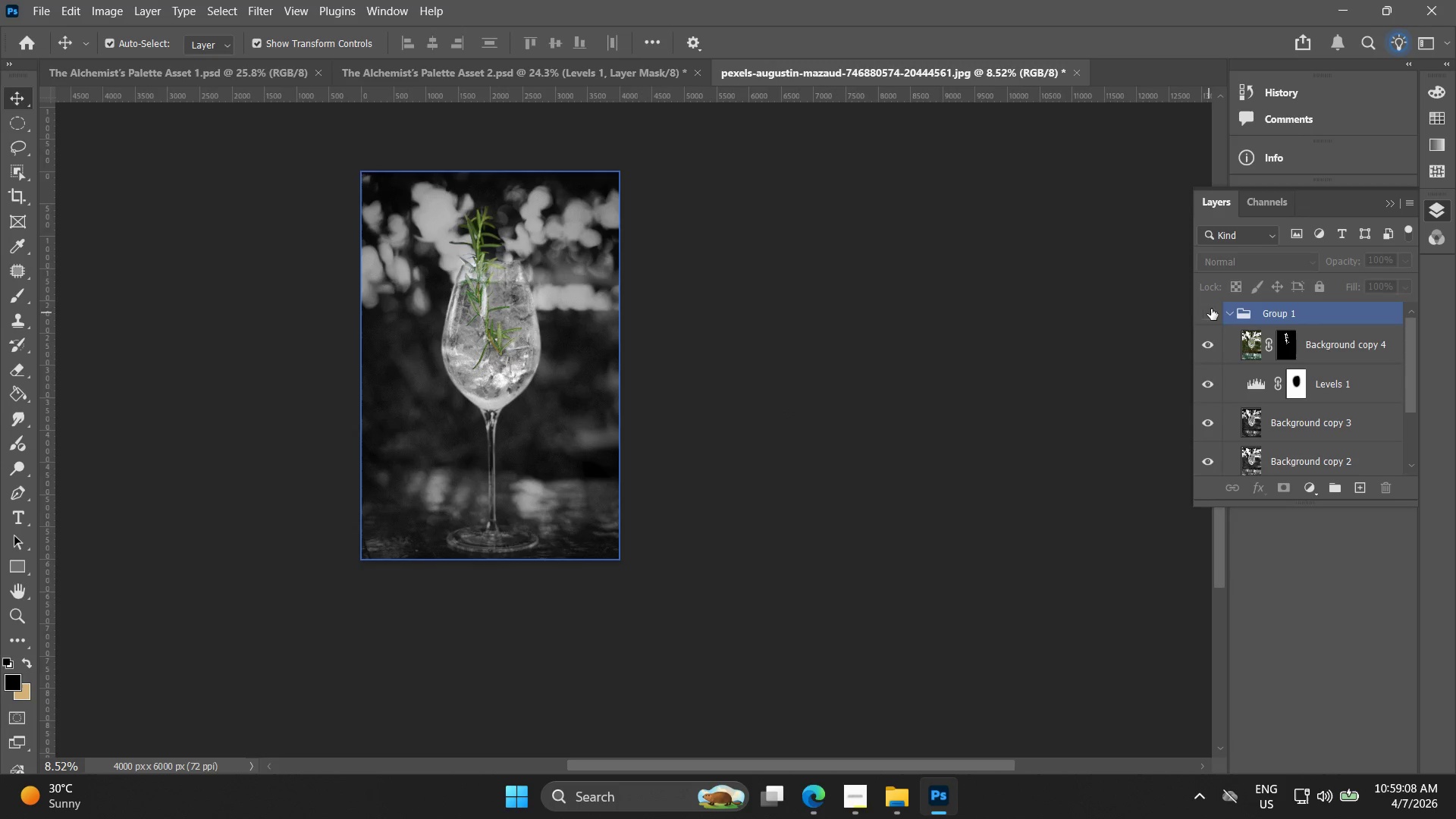 
double_click([1211, 309])
 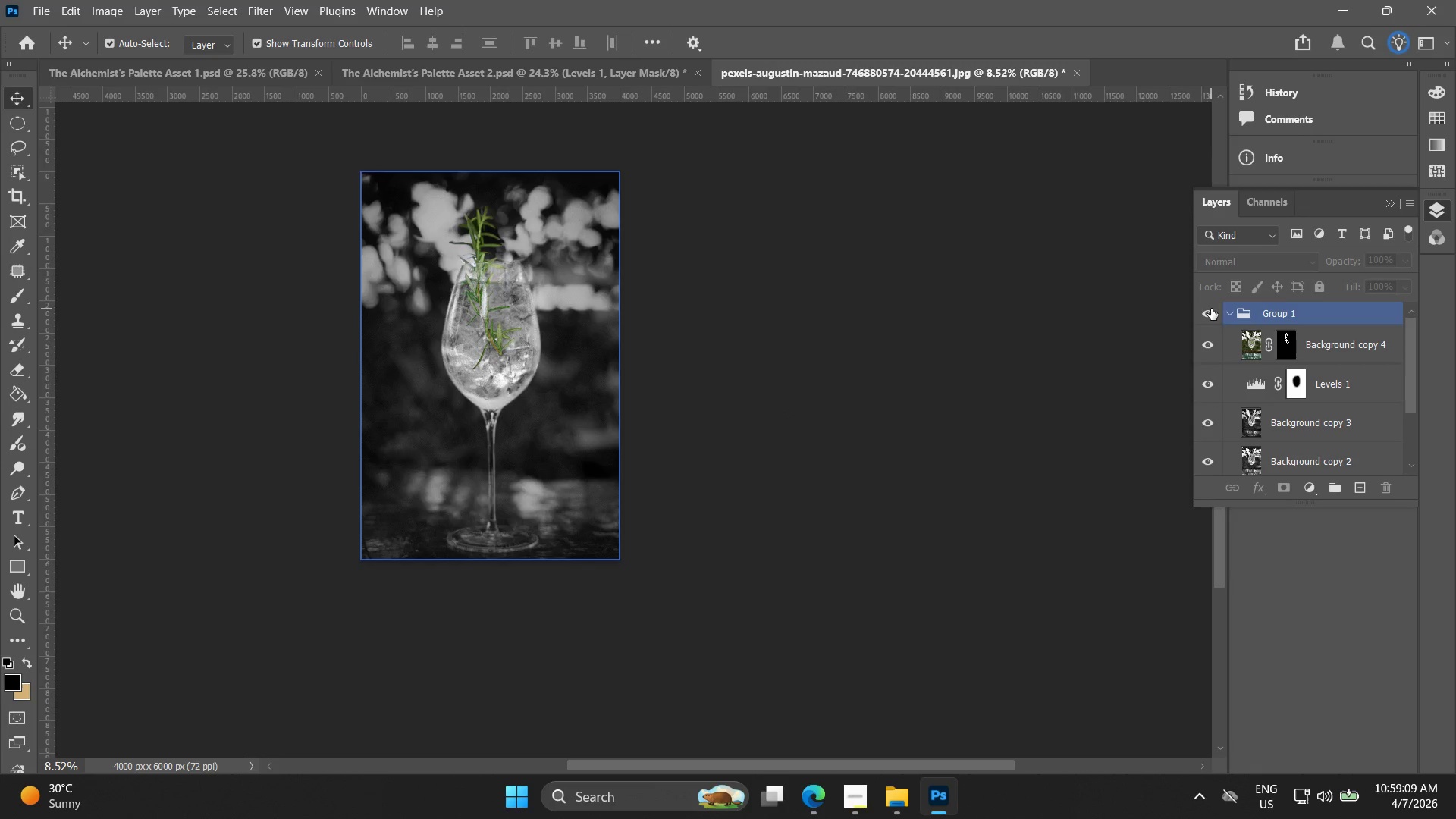 
double_click([1211, 309])
 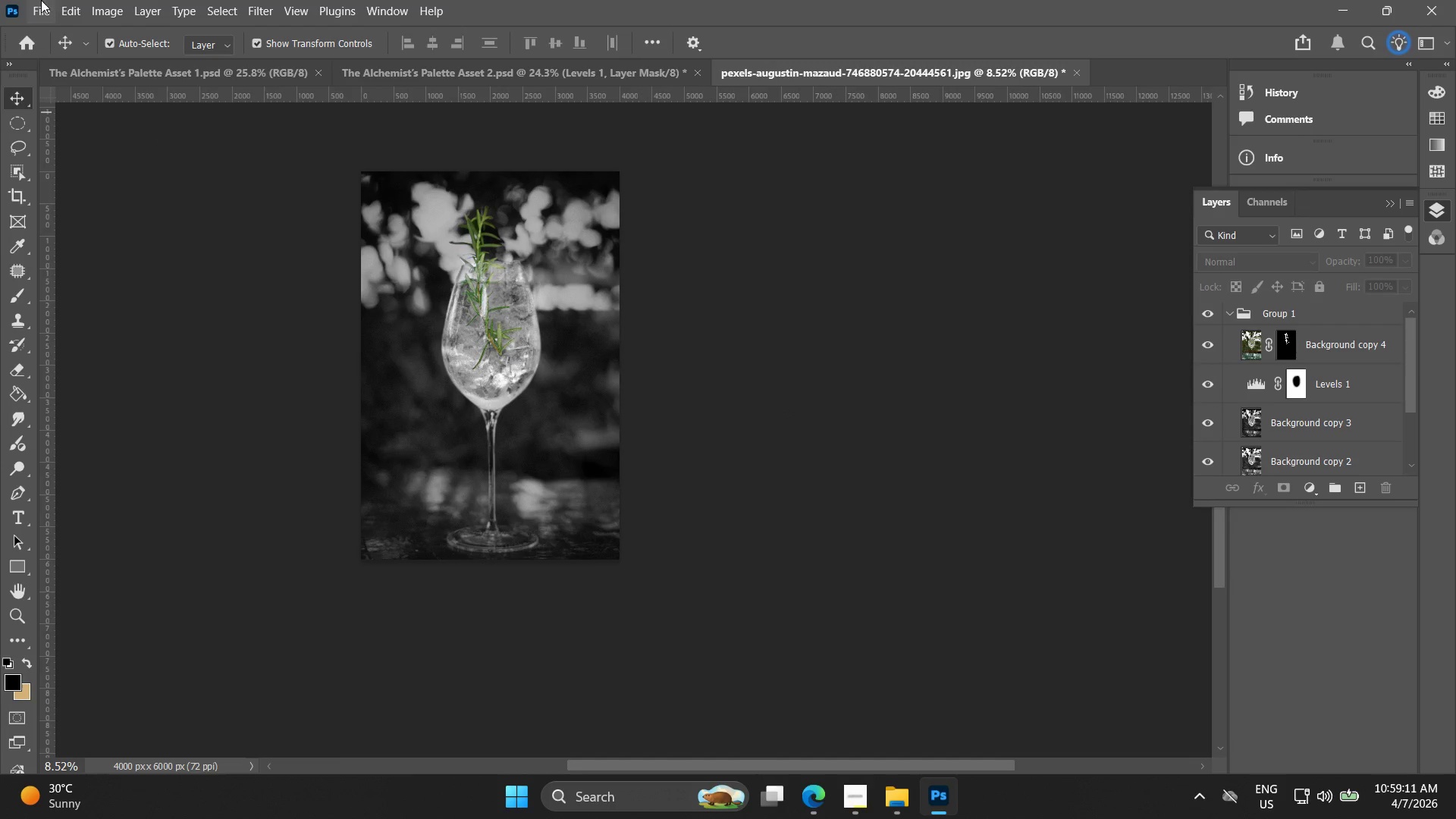 
left_click([42, 10])
 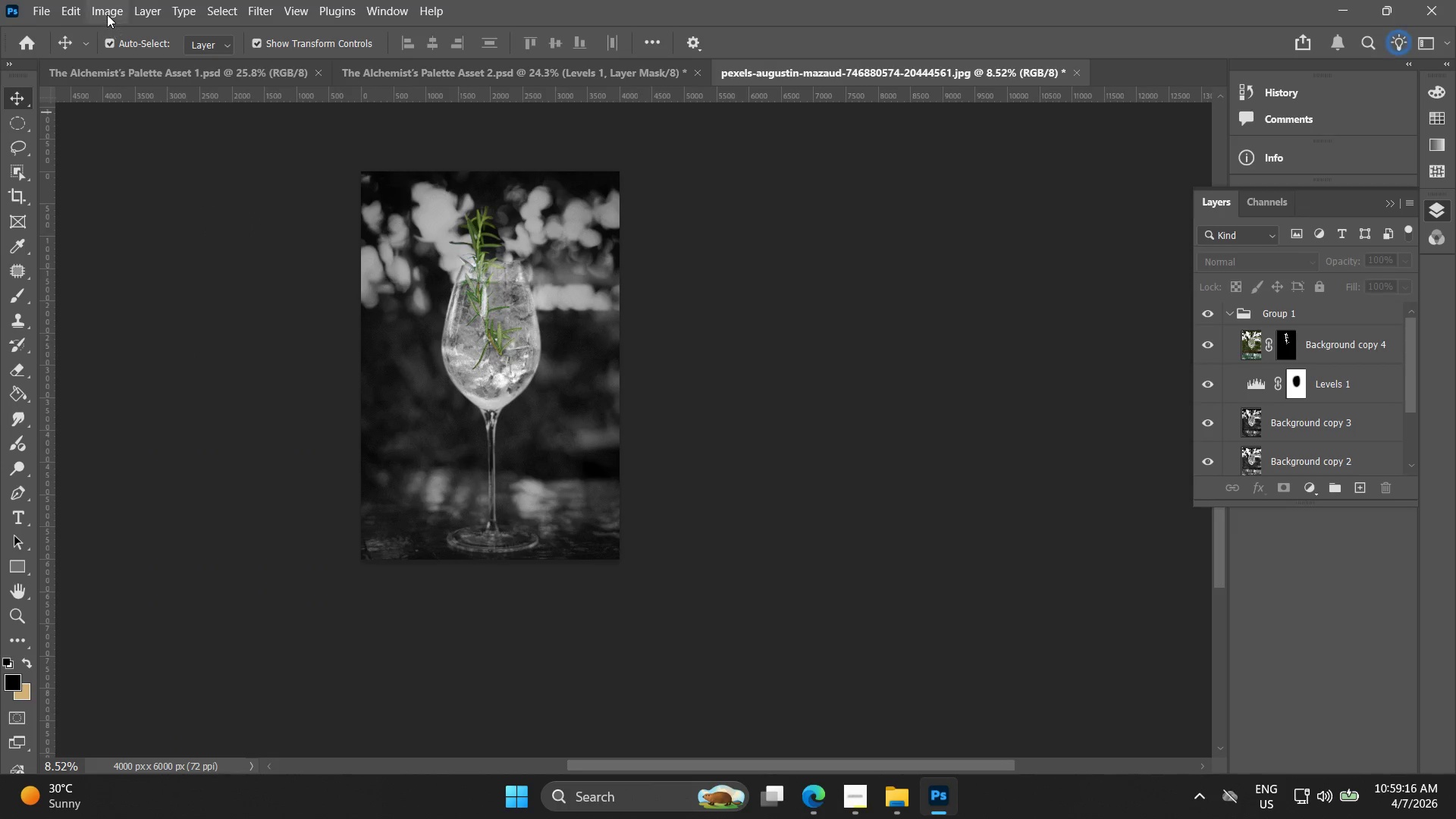 
wait(5.95)
 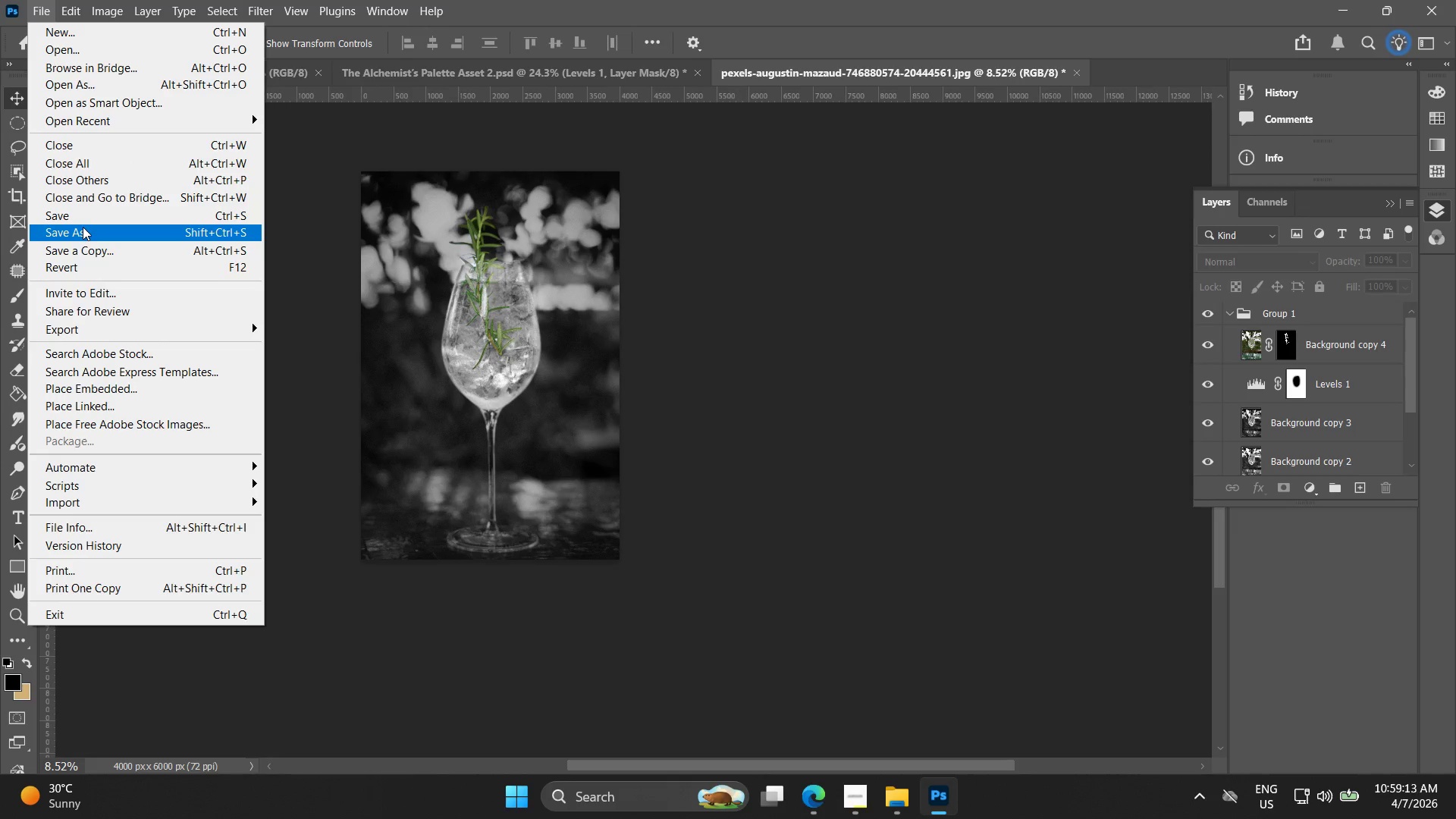 
left_click([100, 17])
 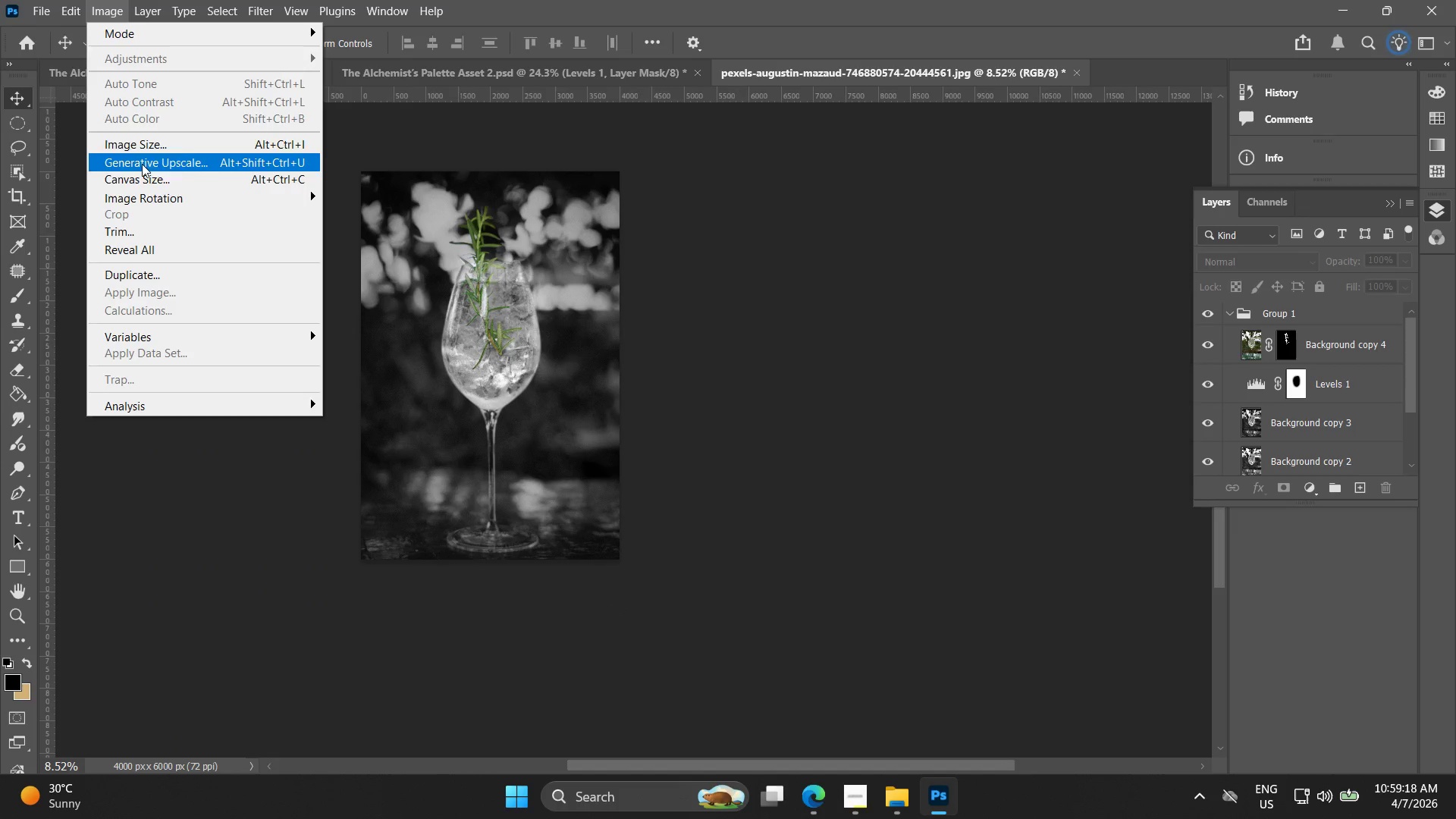 
left_click([144, 152])
 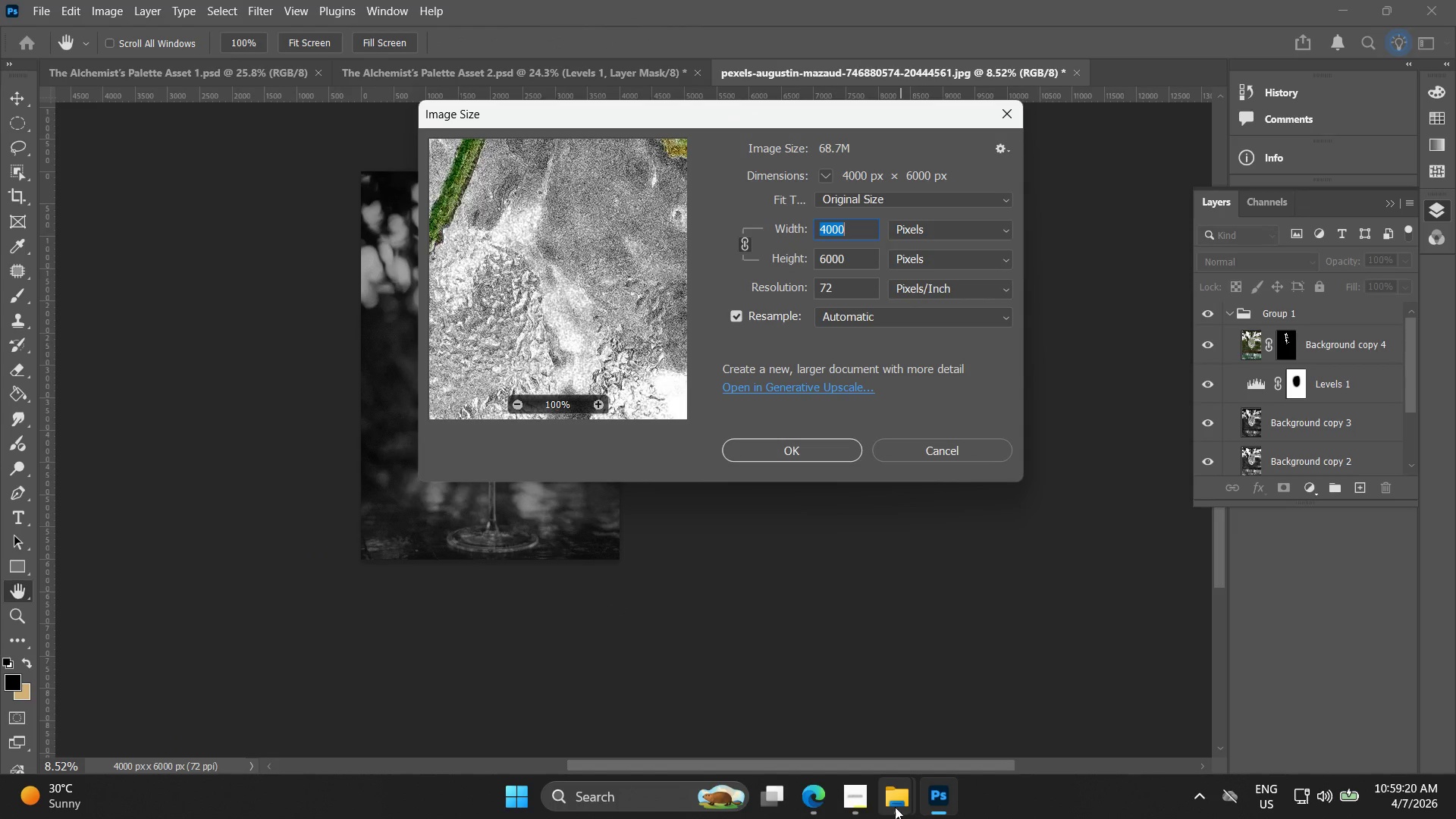 
left_click([852, 812])